 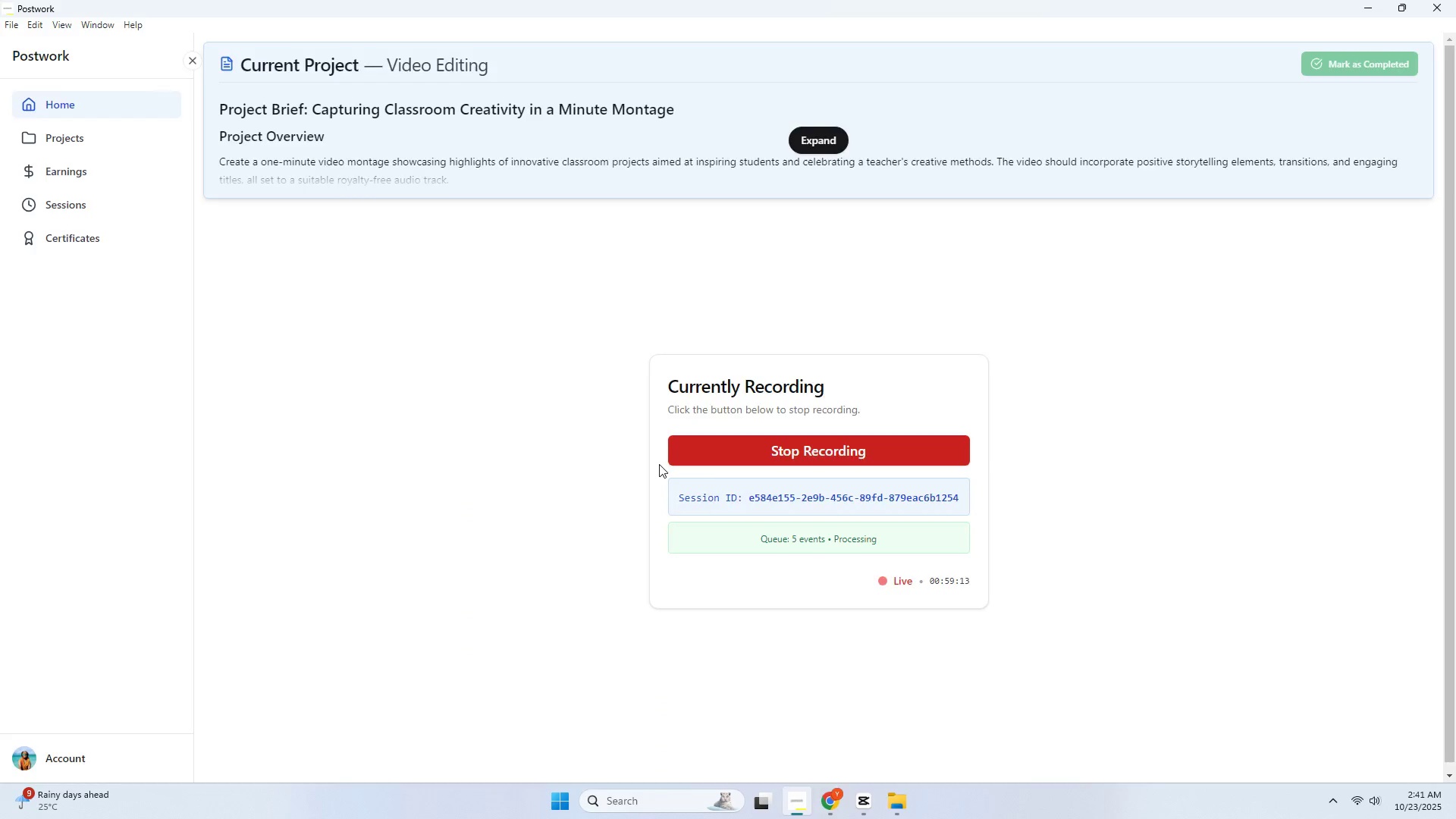 
key(Alt+Tab)
 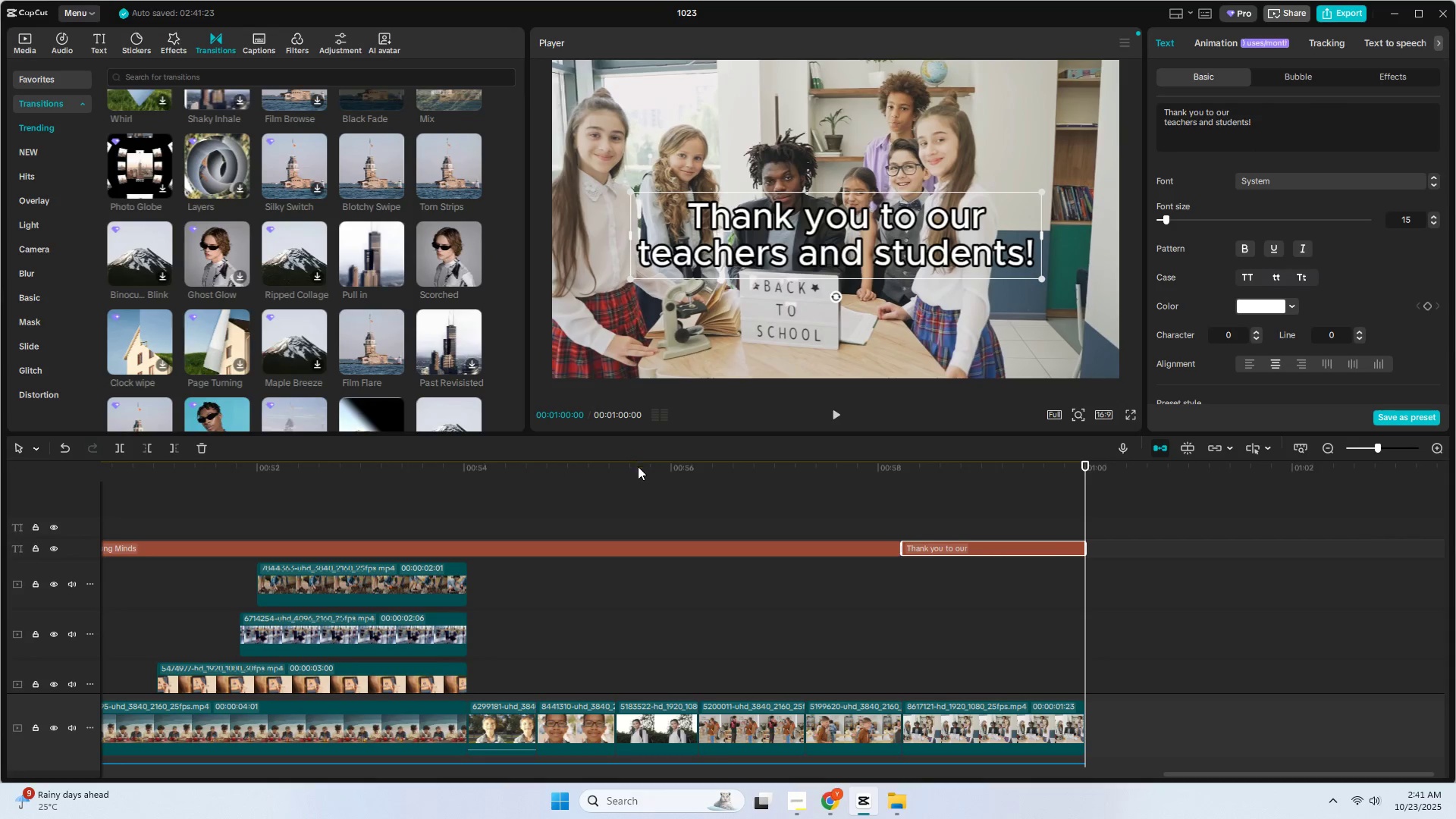 
hold_key(key=ControlLeft, duration=1.46)
scroll: coordinate [617, 509], scroll_direction: down, amount: 11.0
 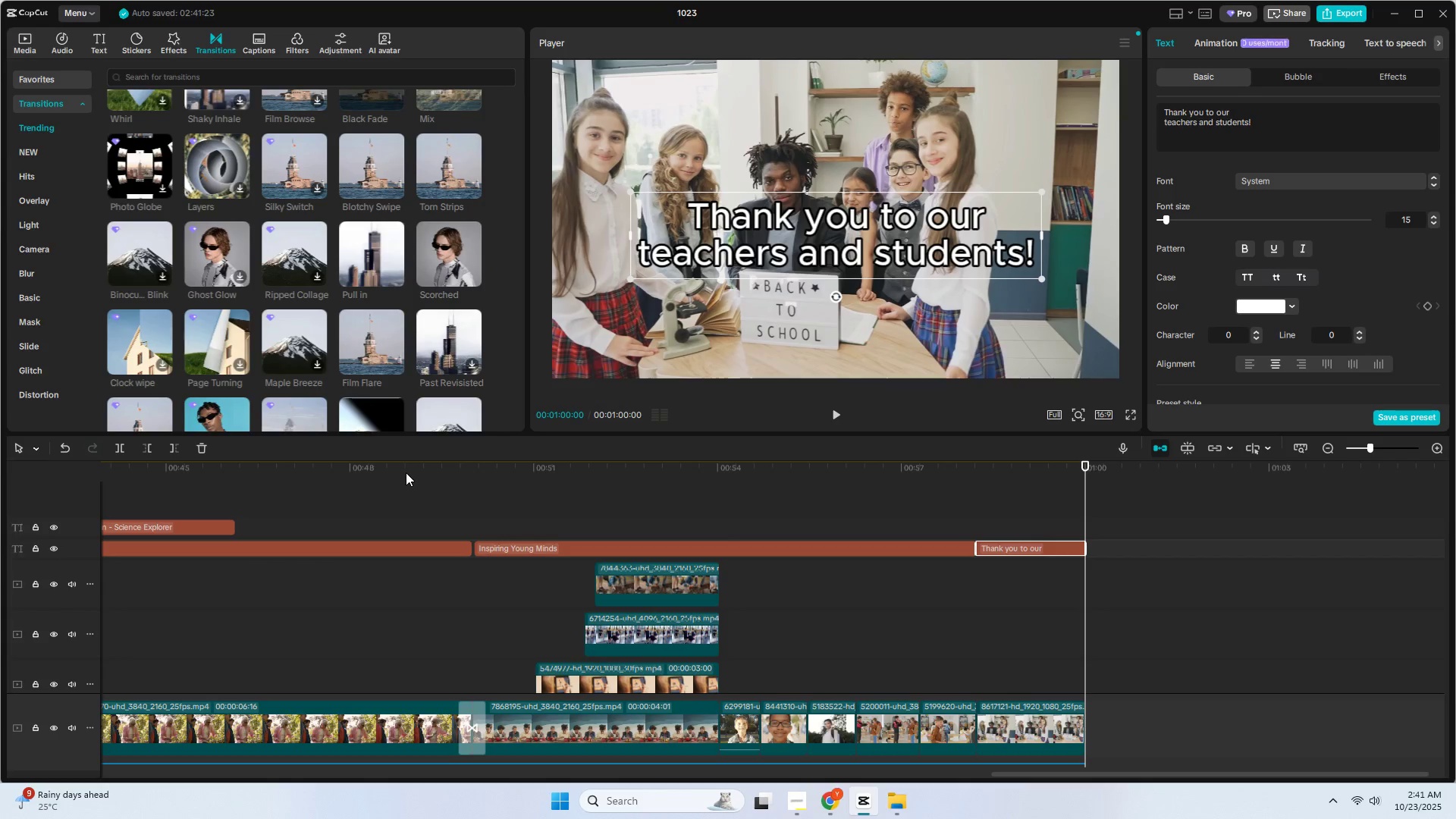 
left_click([406, 472])
 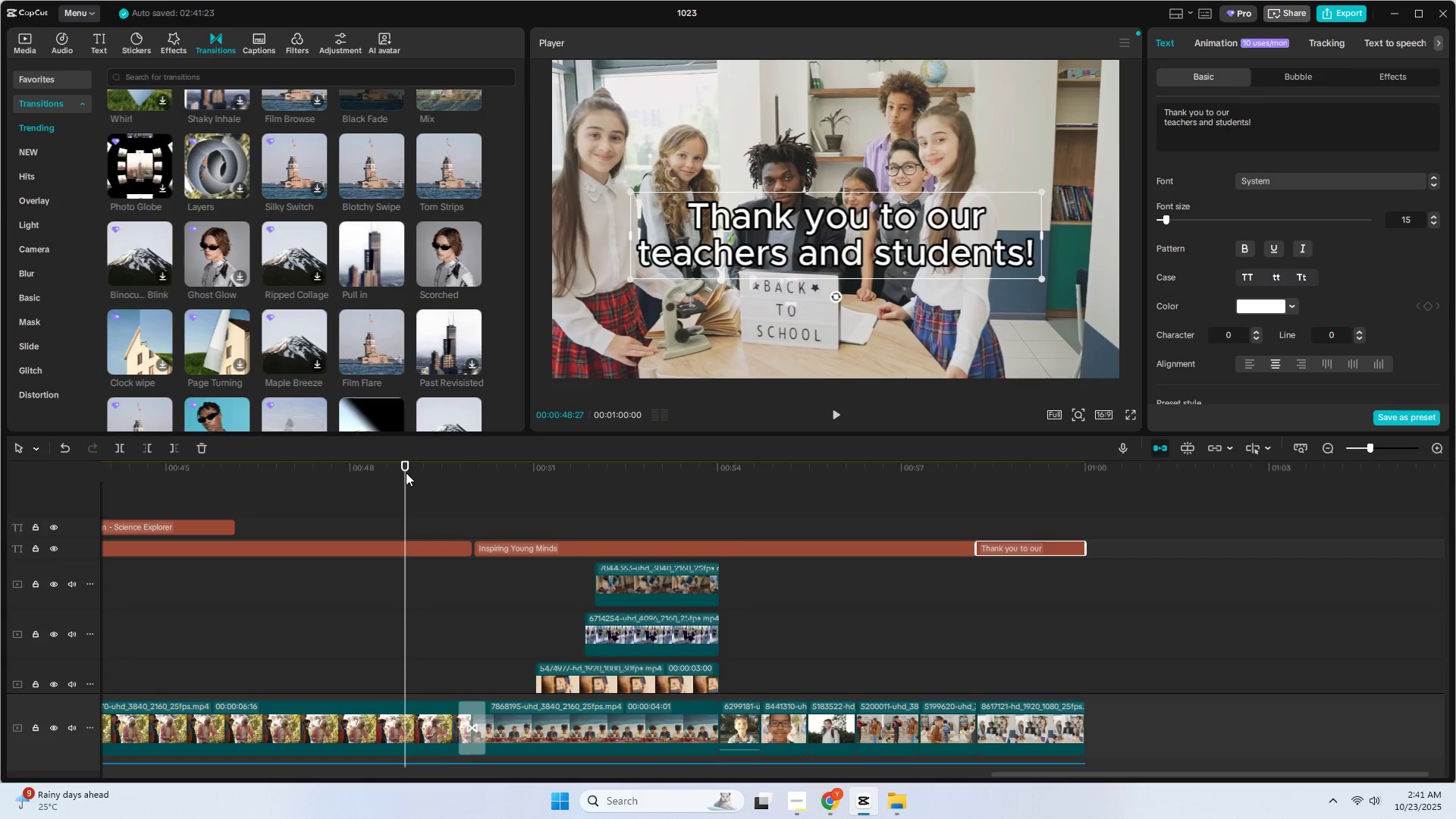 
key(Space)
 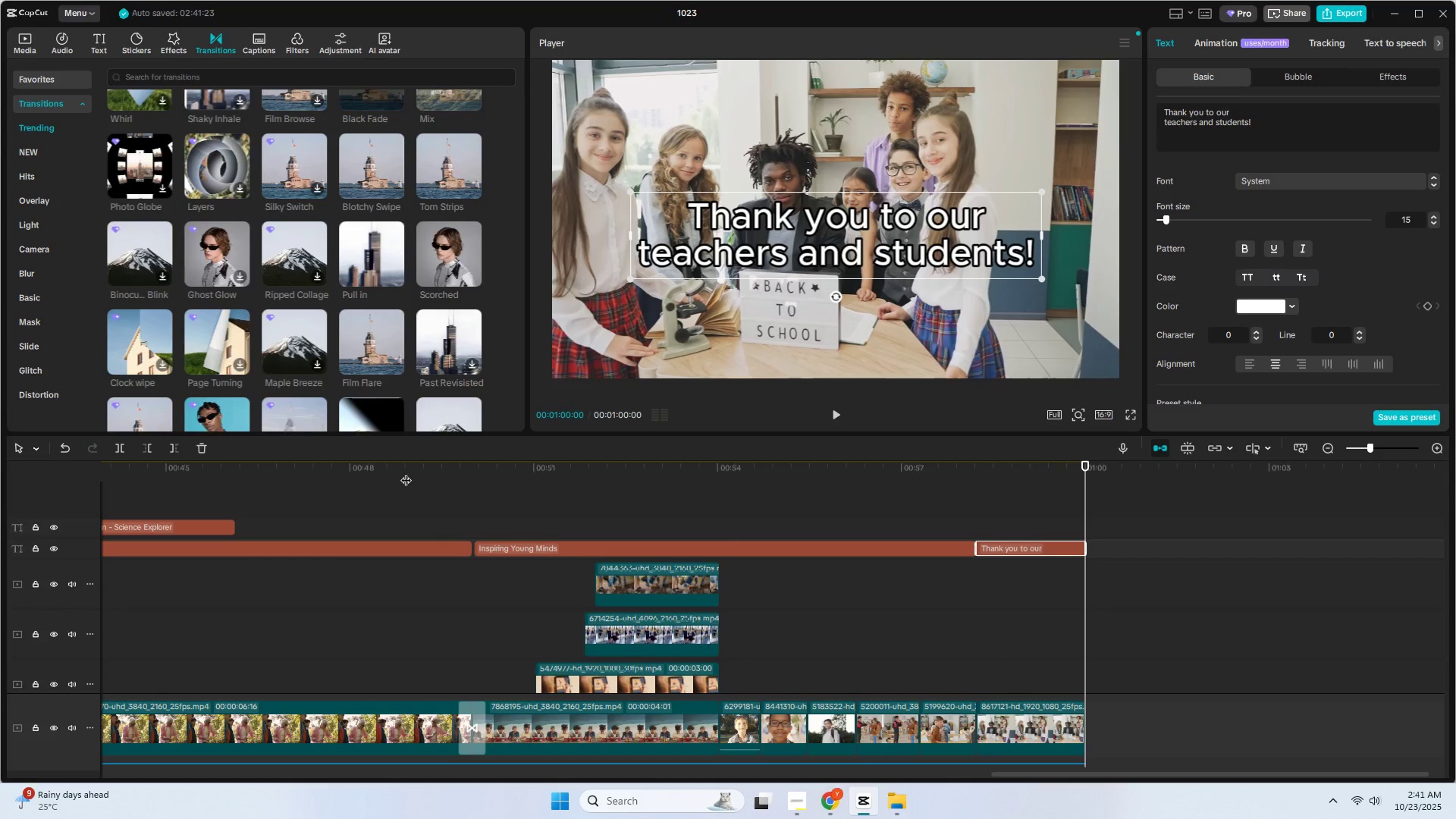 
wait(17.62)
 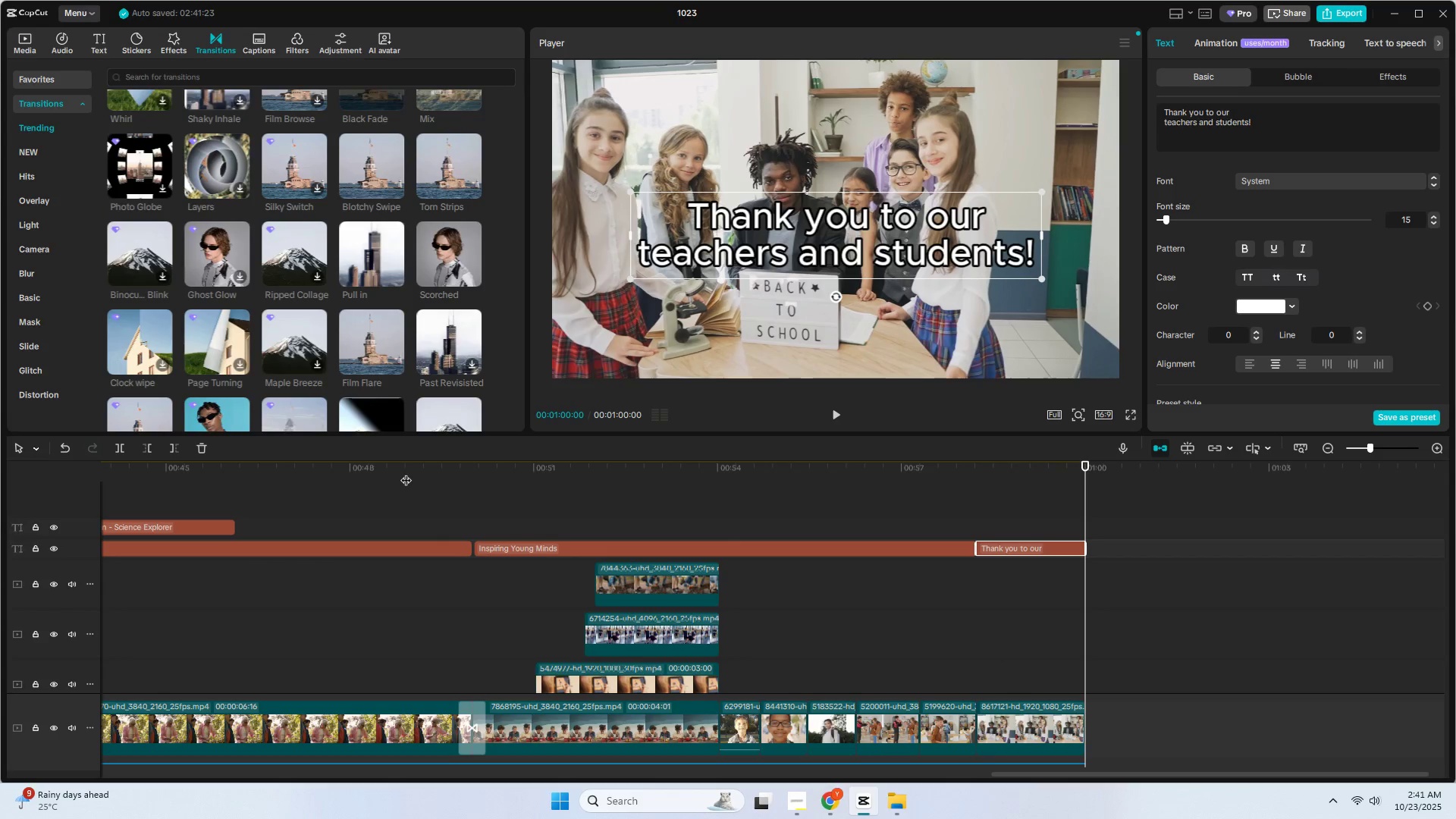 
scroll: coordinate [489, 668], scroll_direction: down, amount: 3.0
 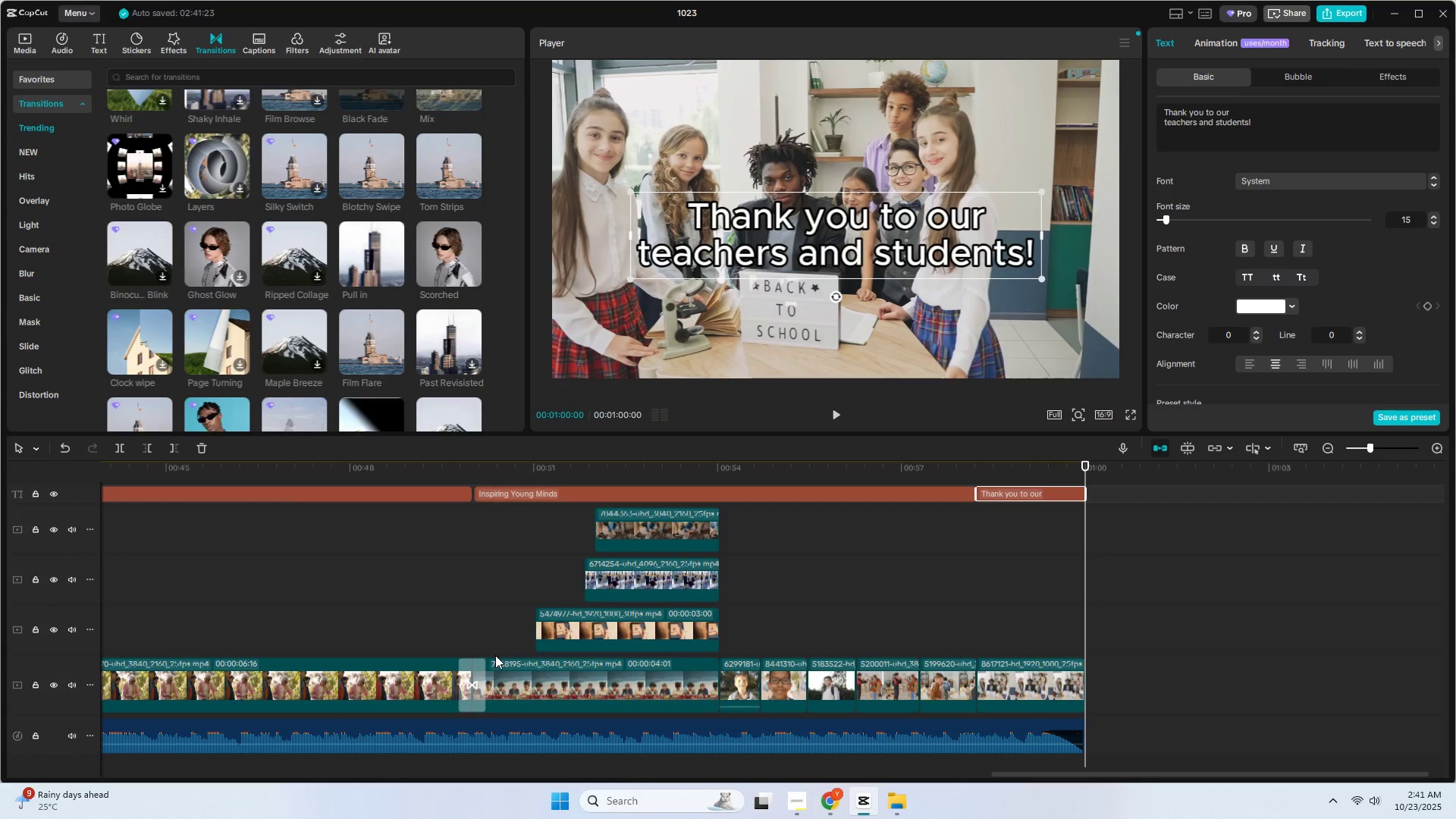 
hold_key(key=ControlLeft, duration=0.94)
scroll: coordinate [469, 625], scroll_direction: down, amount: 8.0